 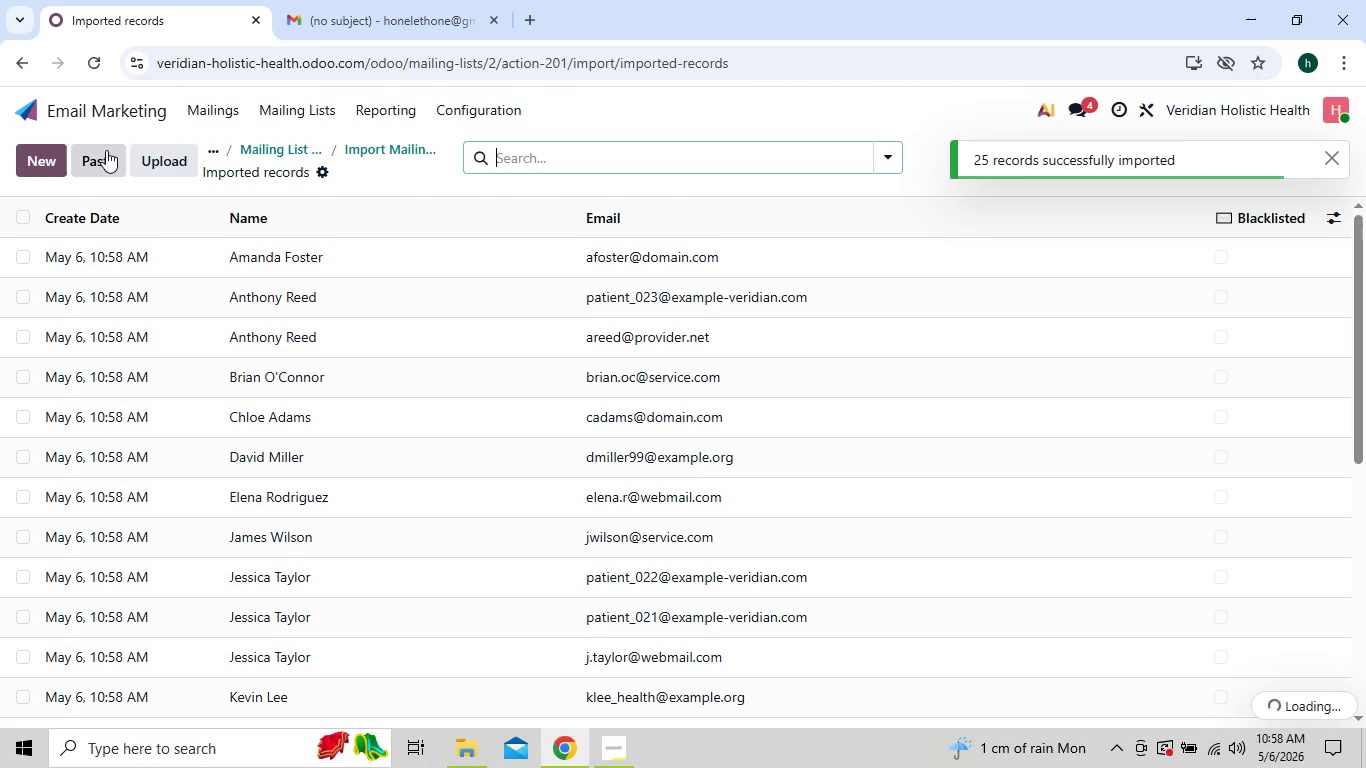 
left_click([1333, 221])
 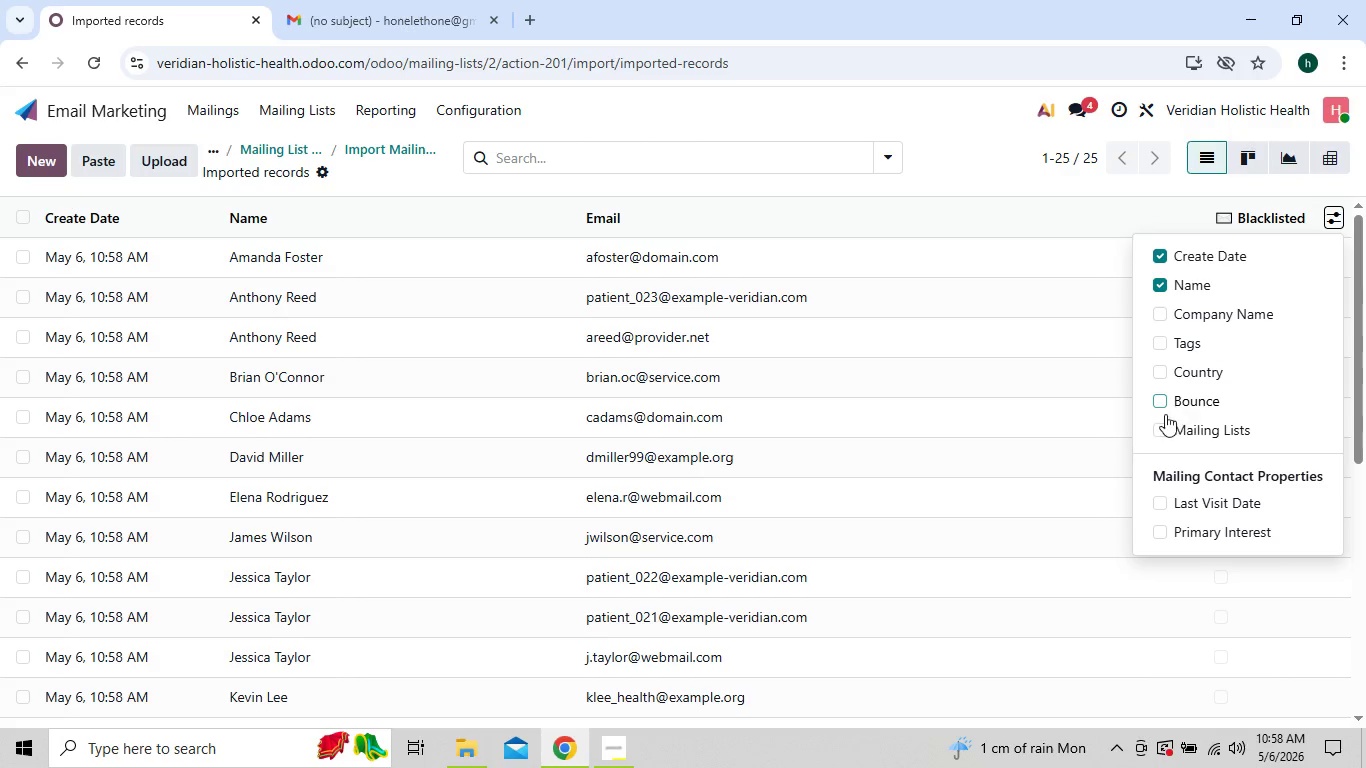 
left_click([1162, 429])
 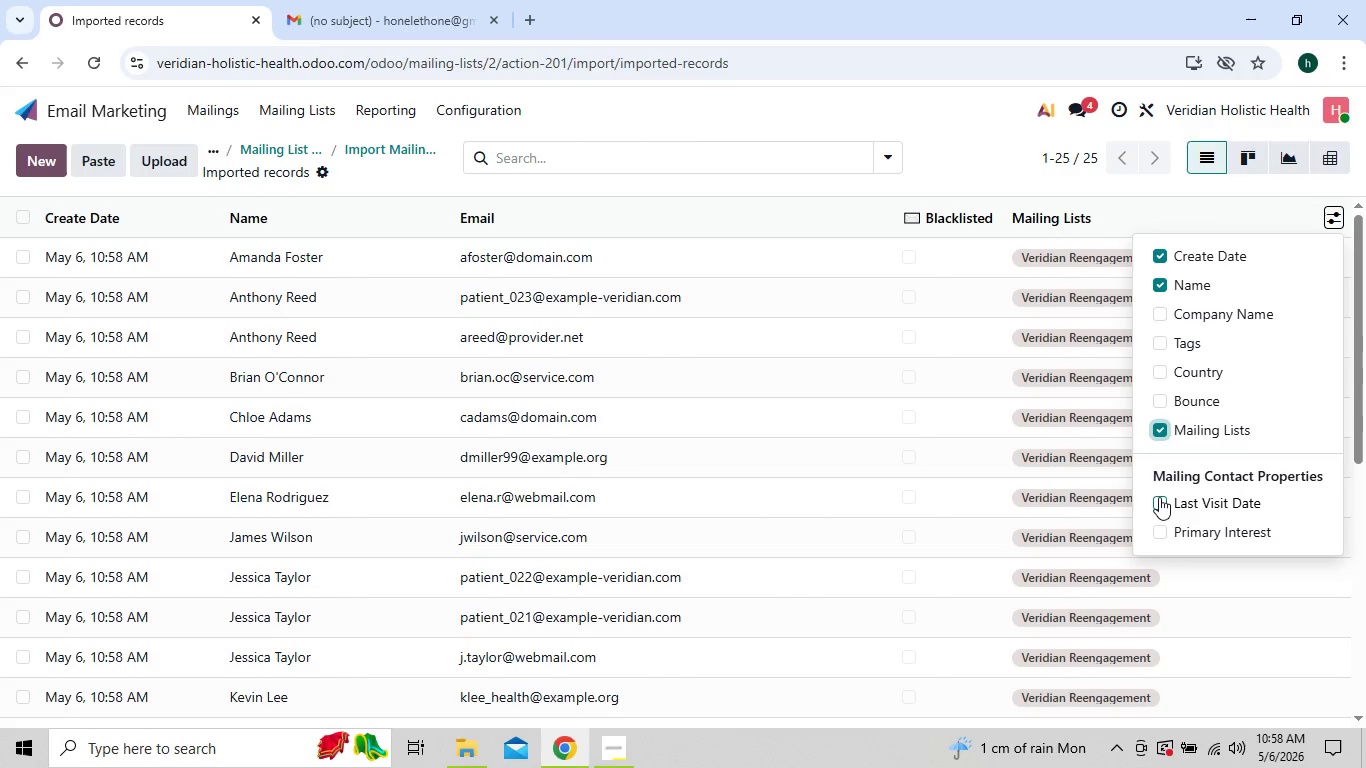 
left_click([1159, 499])
 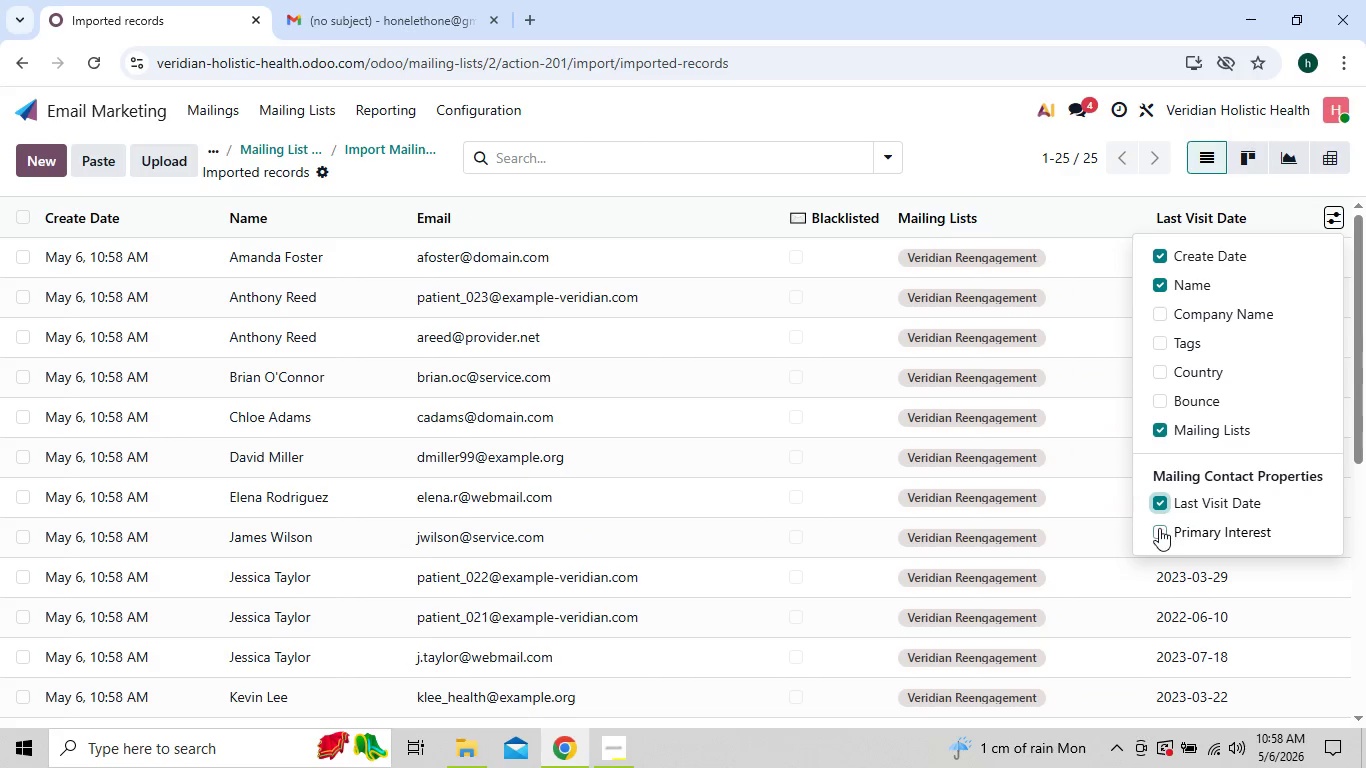 
left_click([1159, 528])
 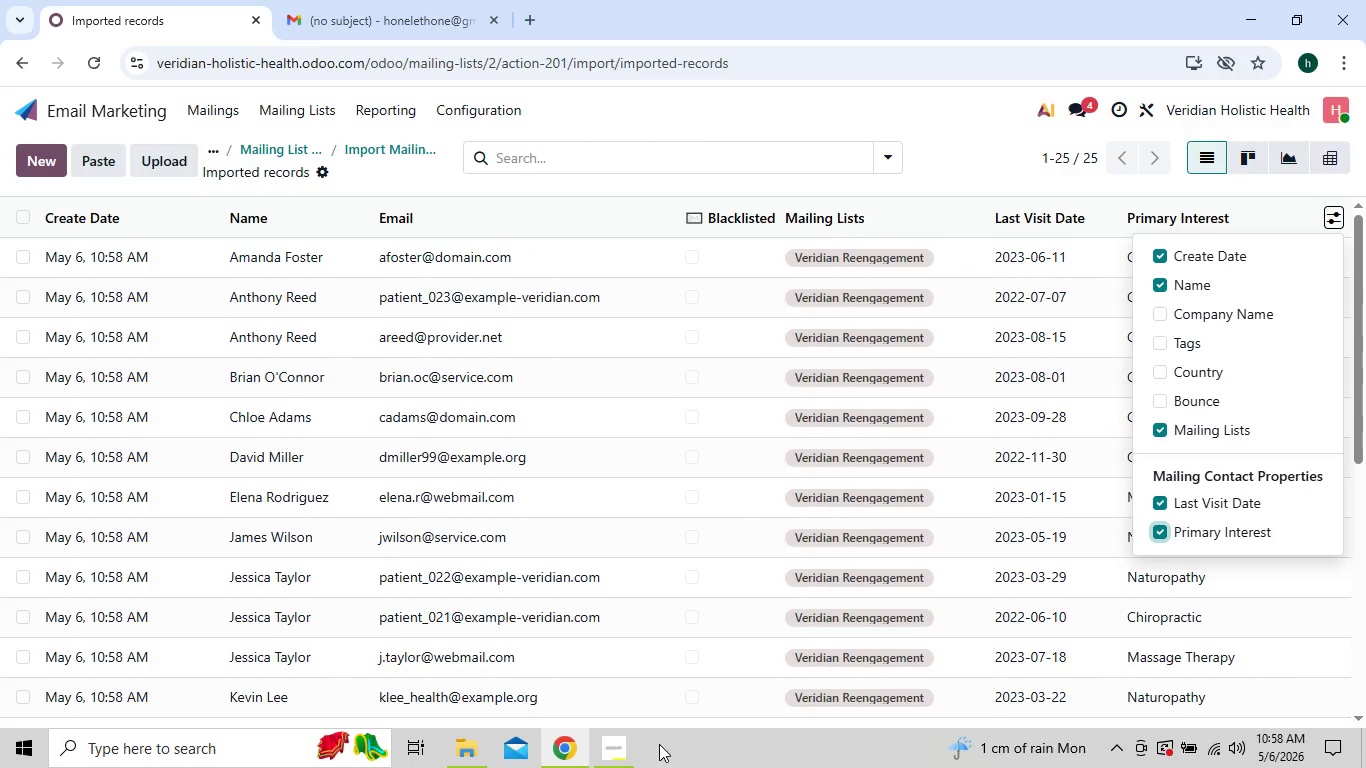 
left_click([637, 756])